 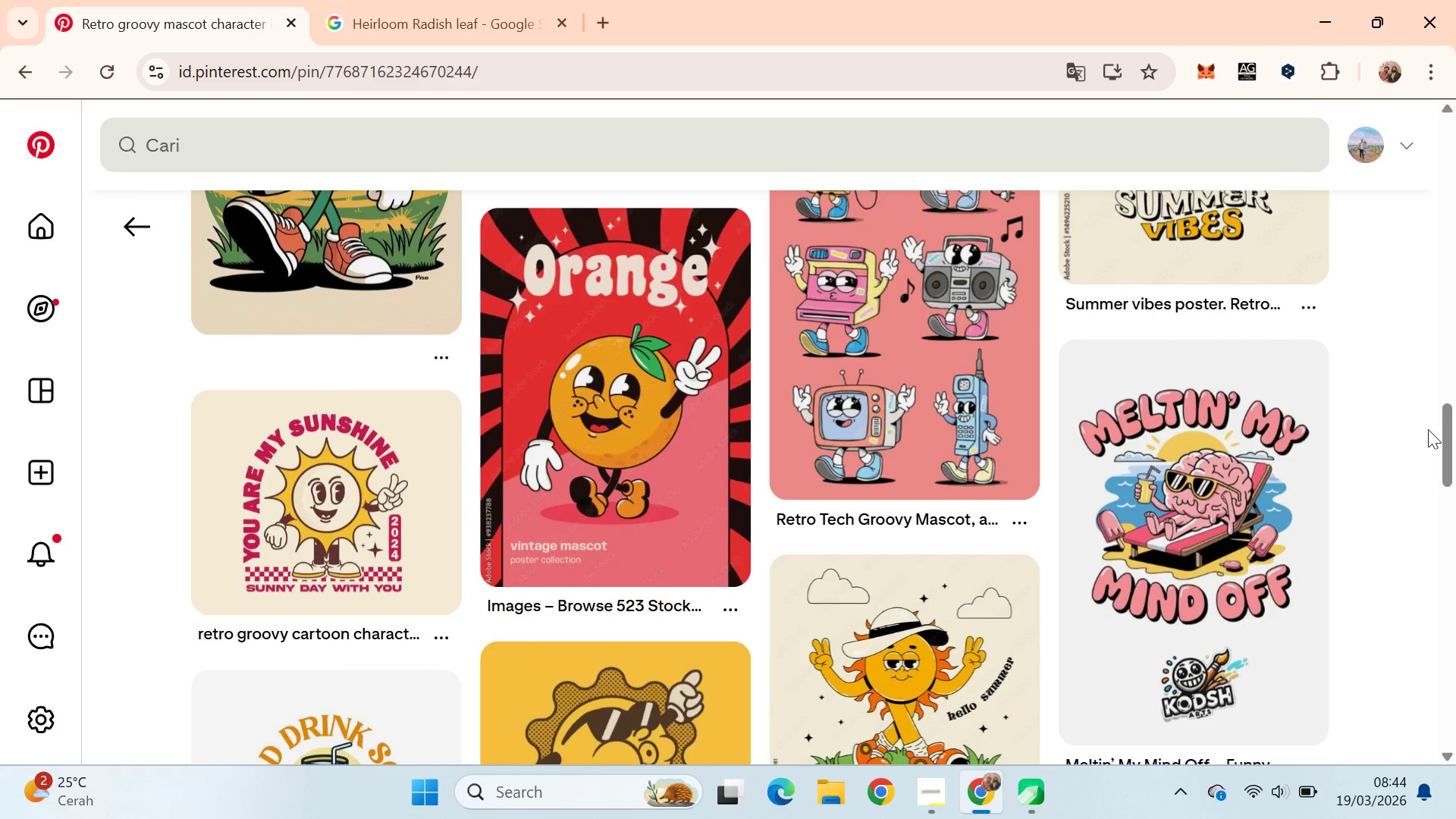 
left_click_drag(start_coordinate=[1455, 443], to_coordinate=[1455, 460])
 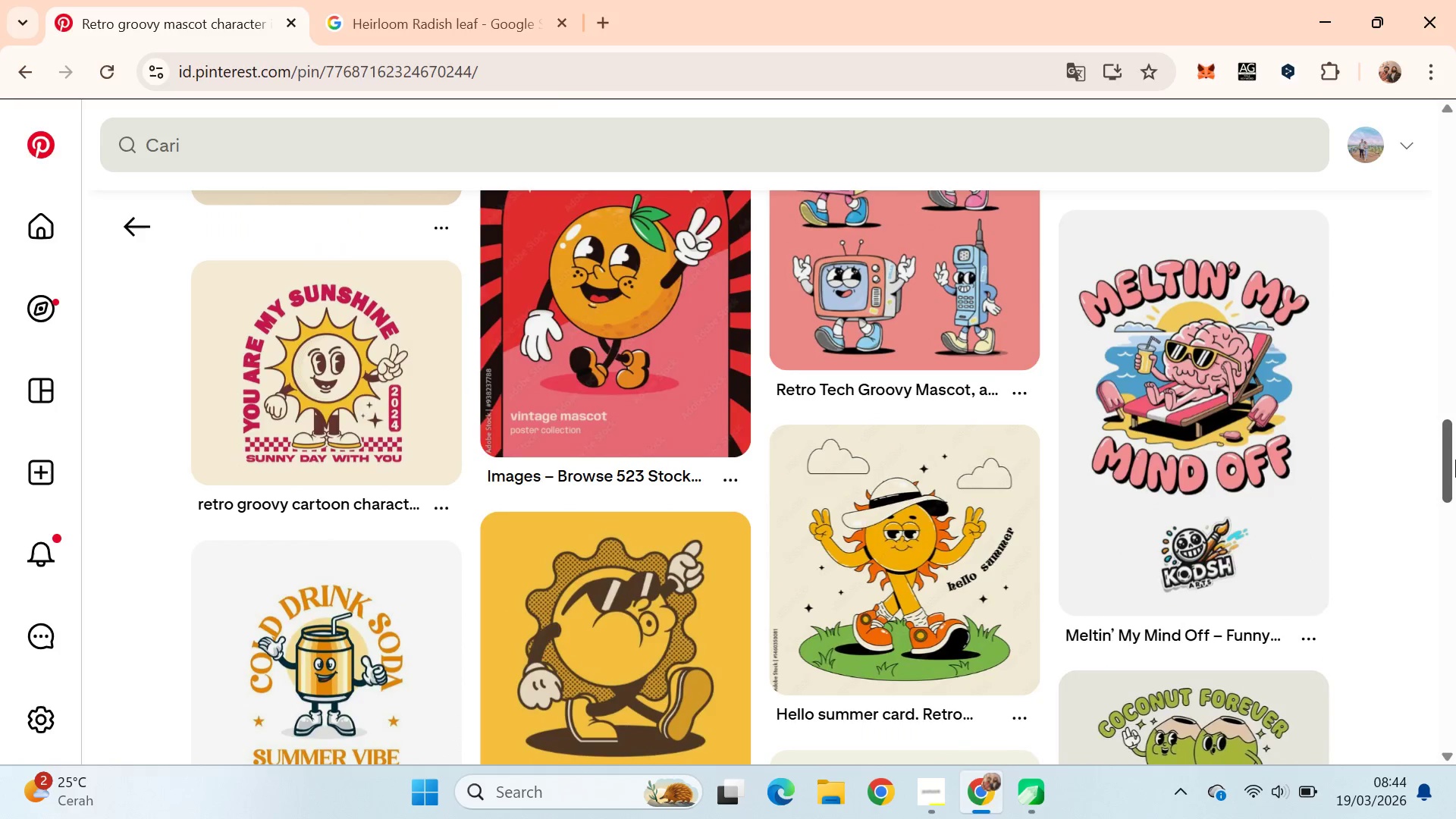 
key(Alt+AltLeft)
 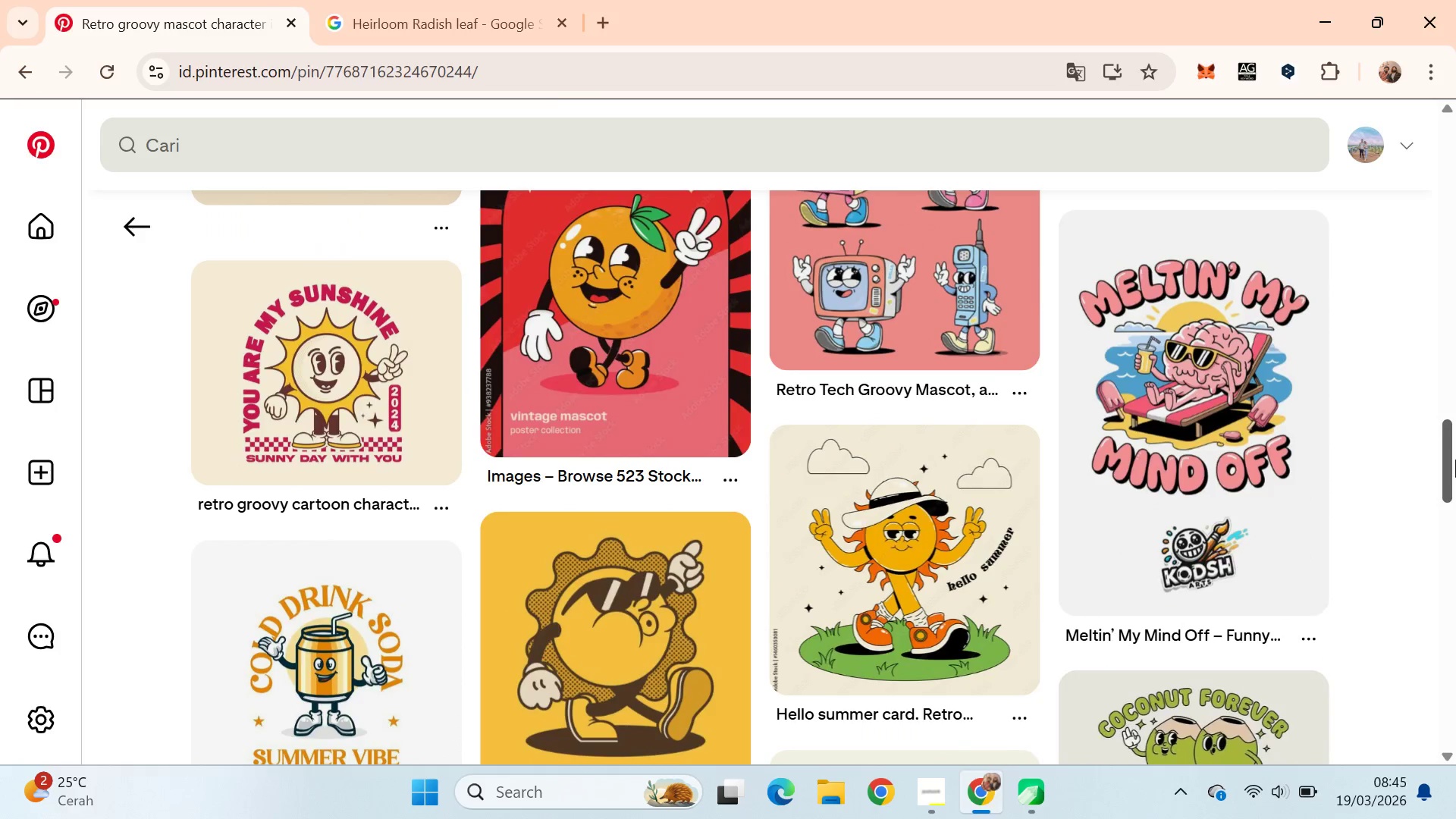 
key(Alt+Tab)
 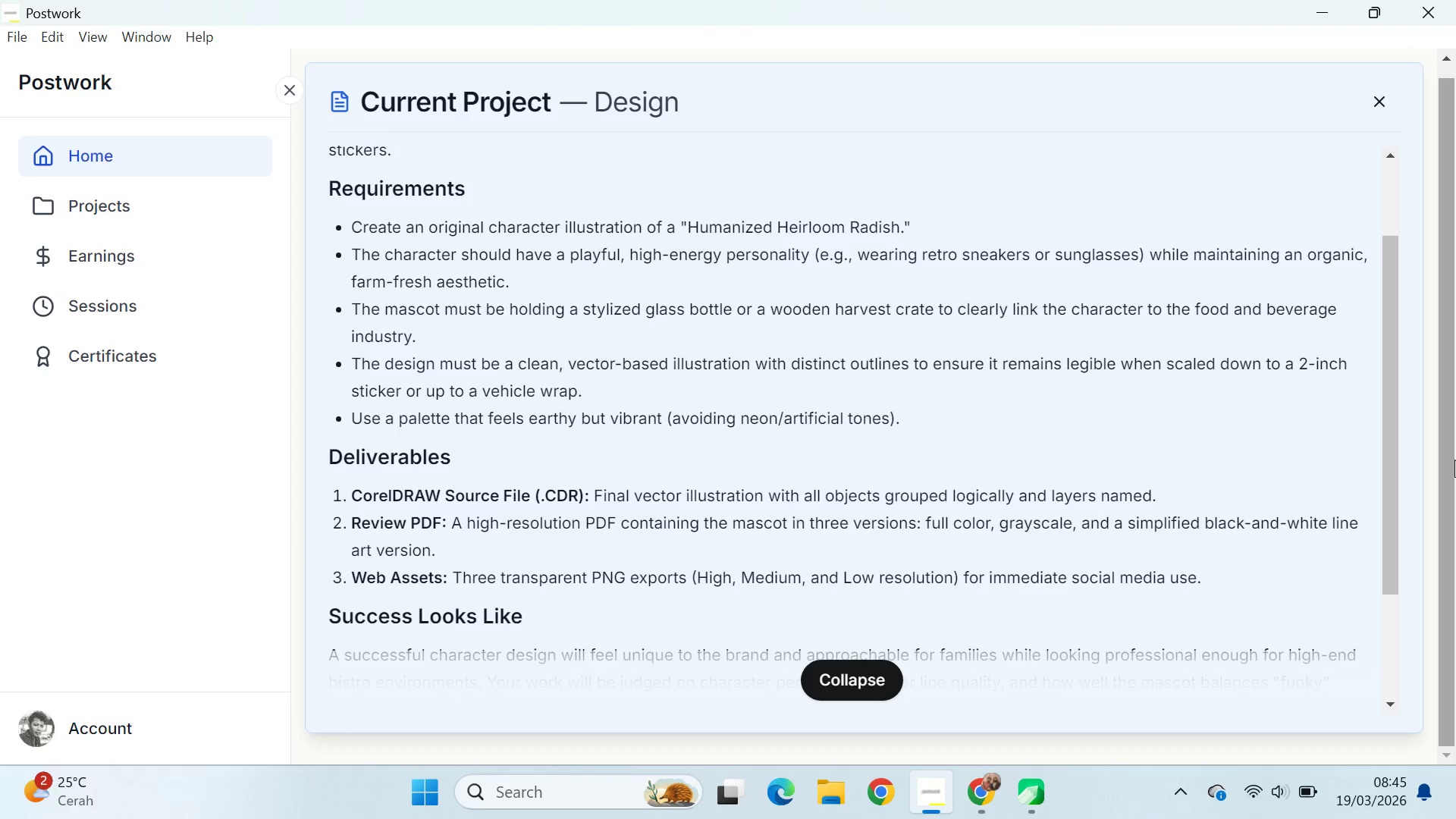 
key(Alt+Tab)
 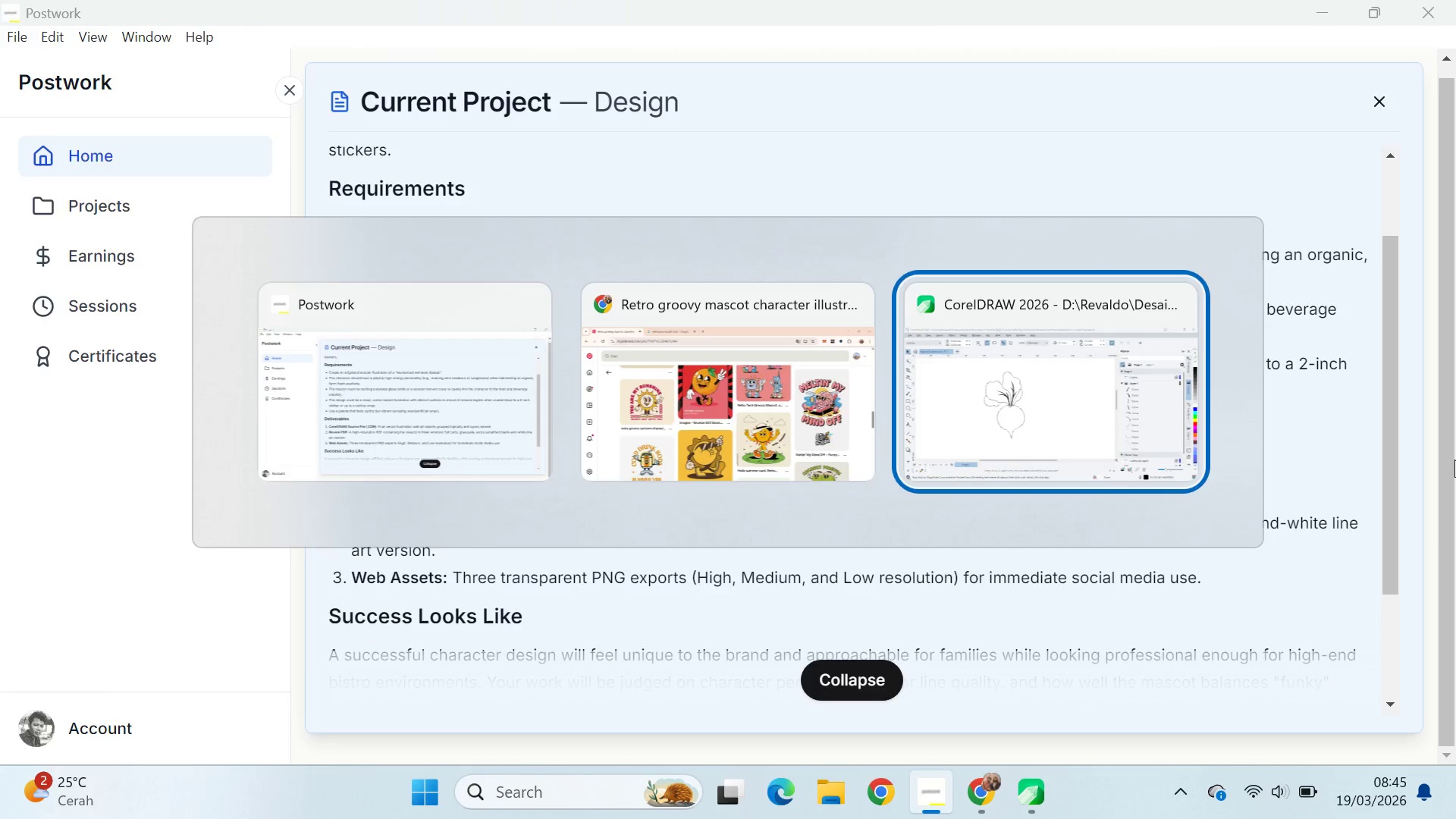 
key(Alt+Tab)
 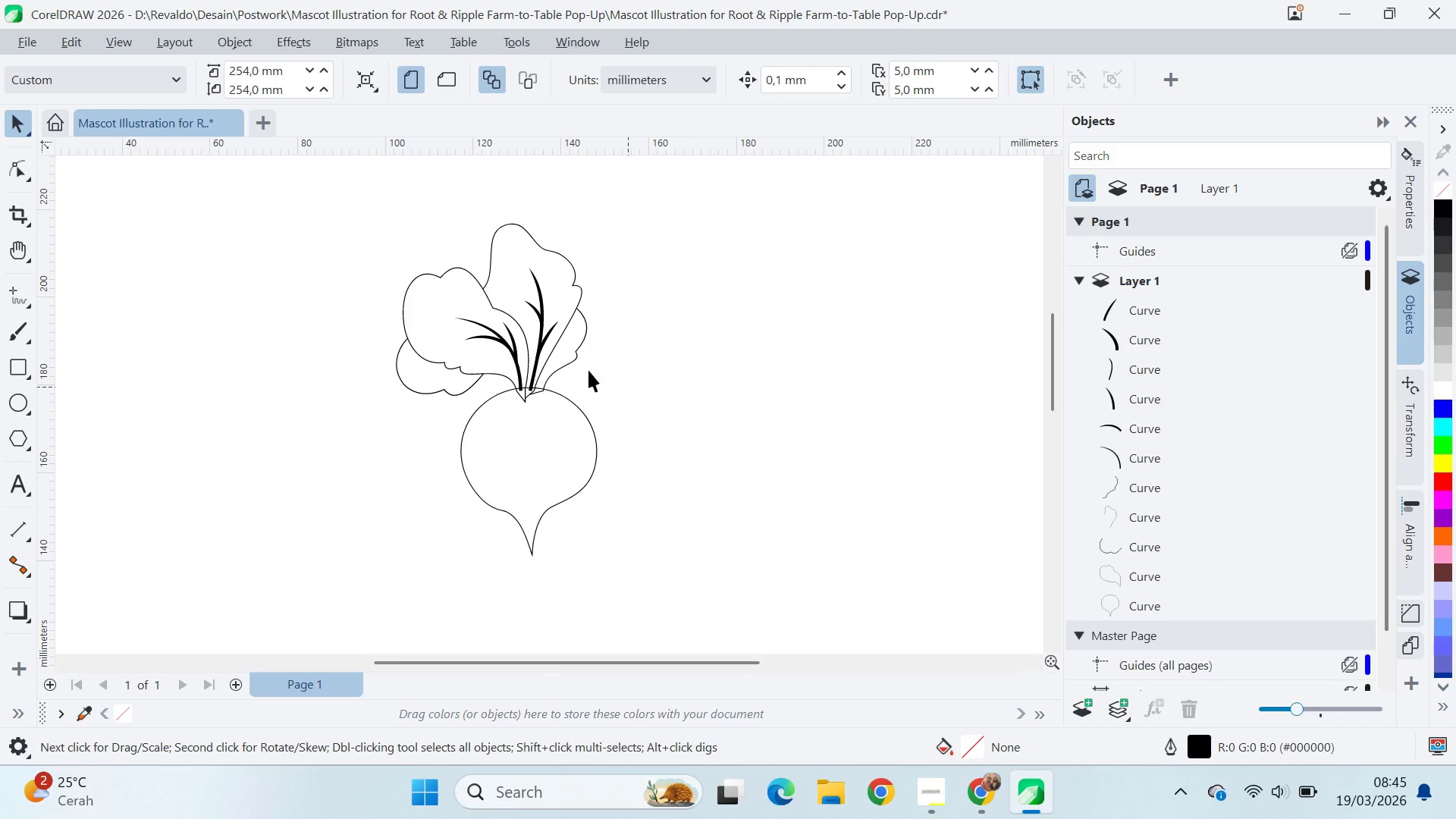 
key(Alt+AltLeft)
 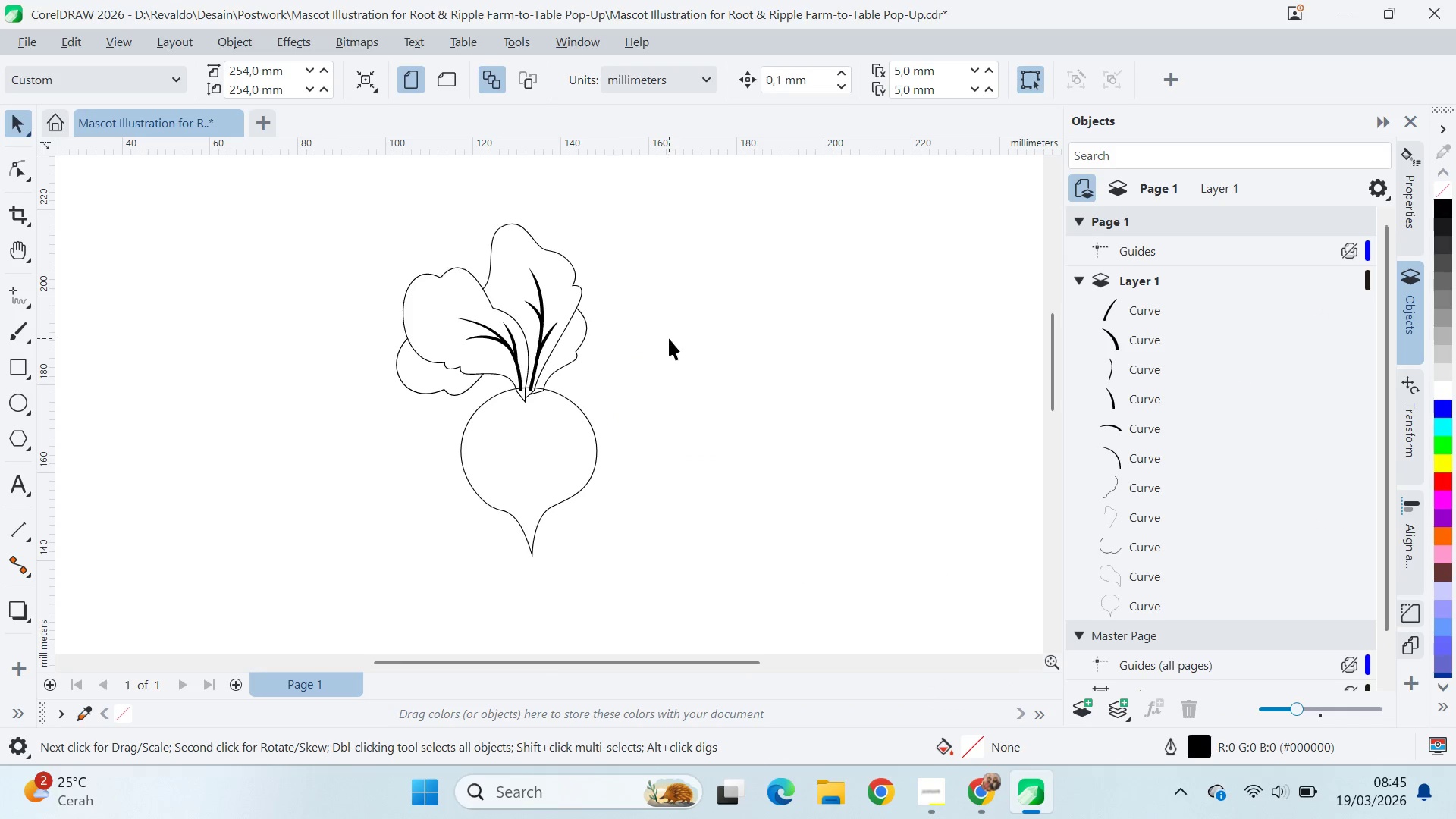 
key(Alt+Tab)